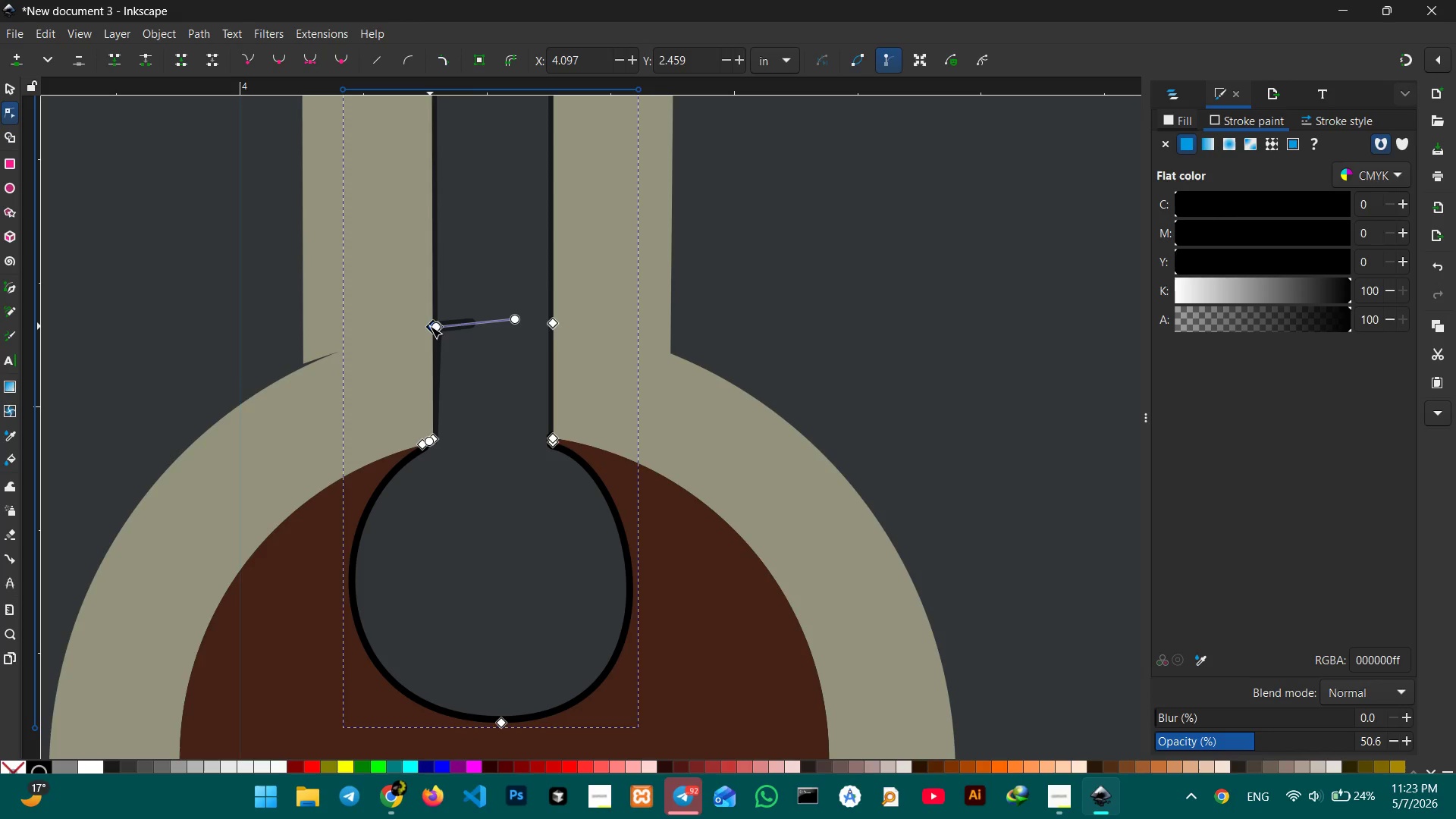 
key(Backspace)
 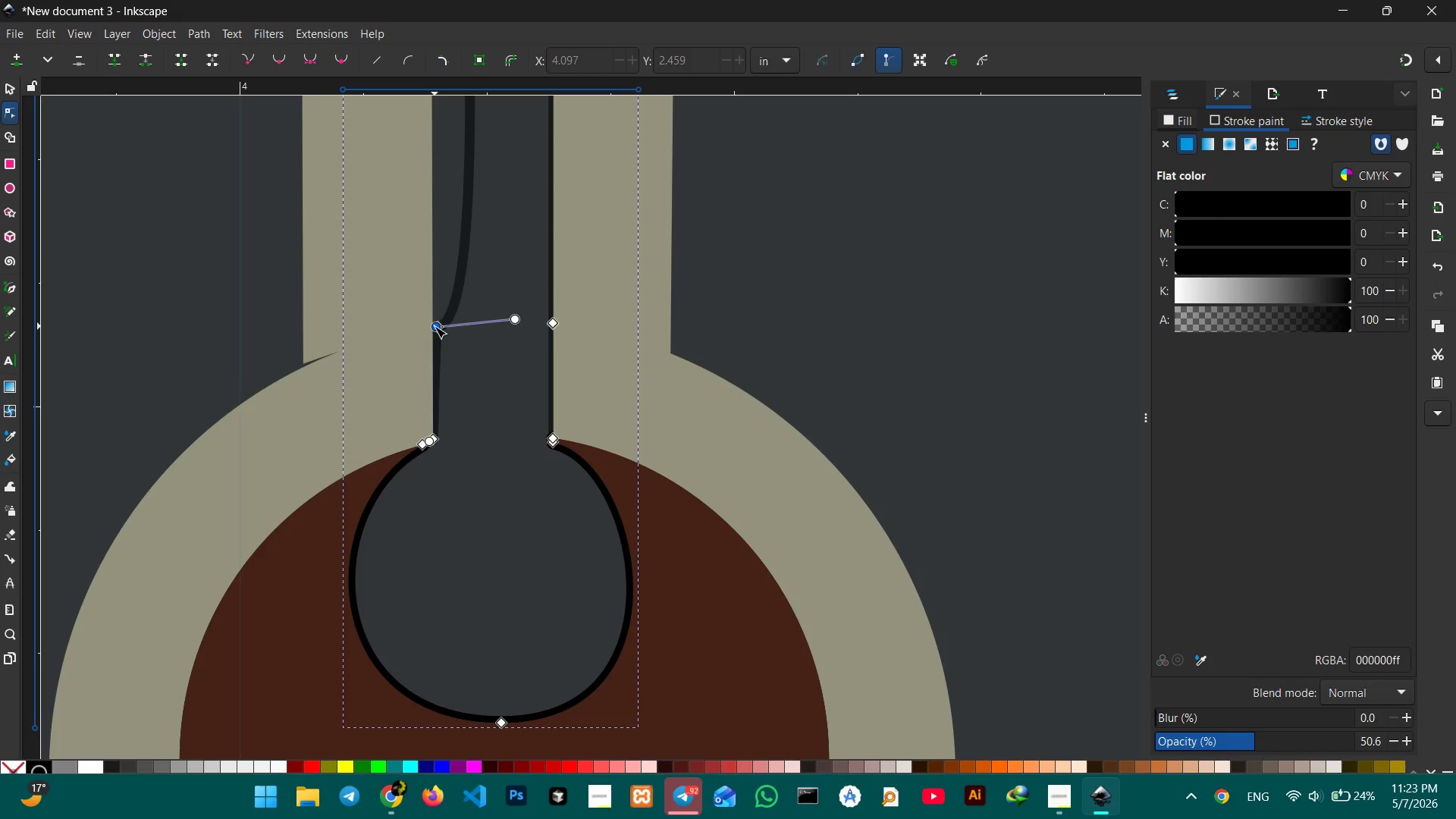 
left_click([435, 326])
 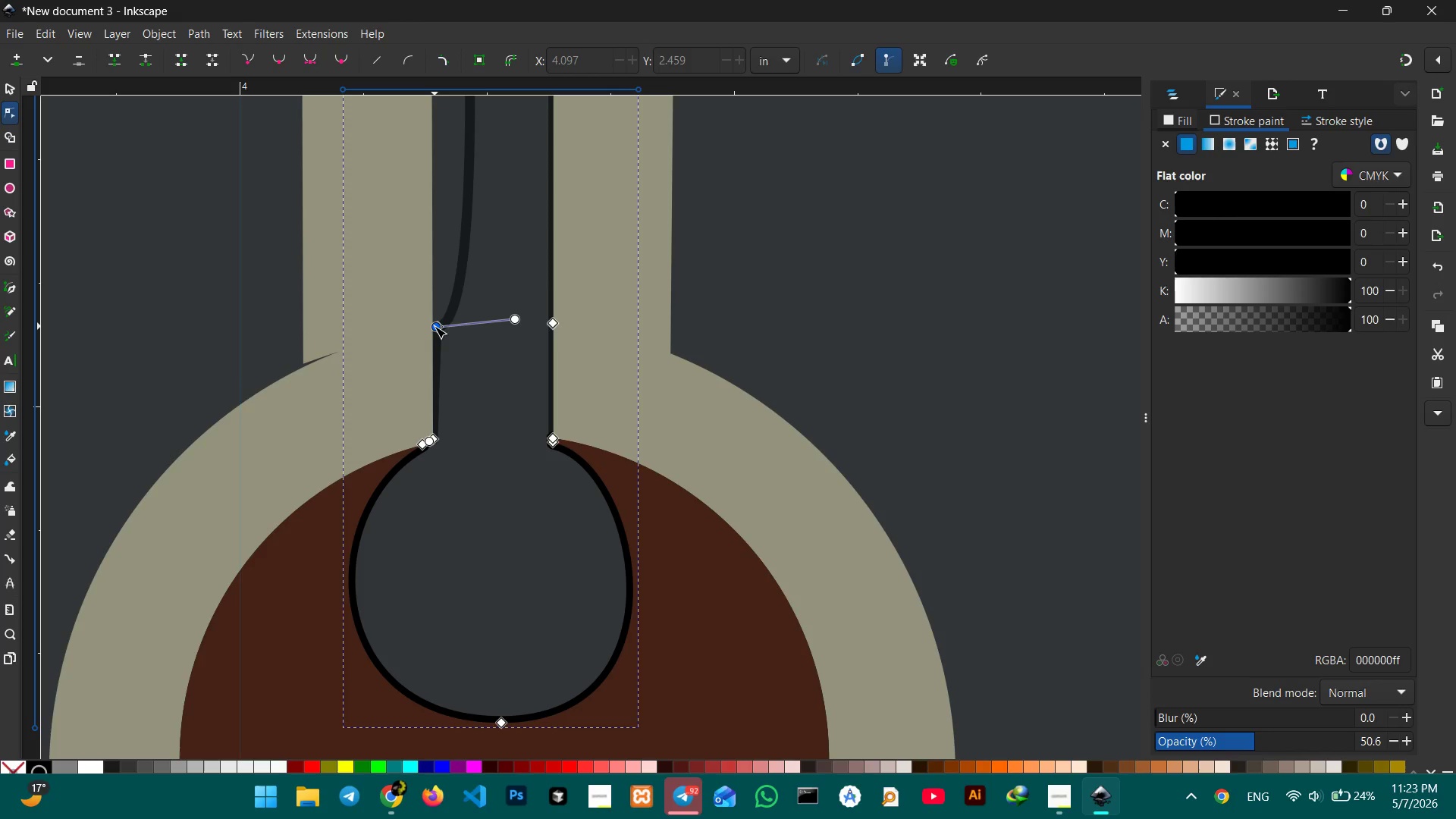 
key(Backspace)
 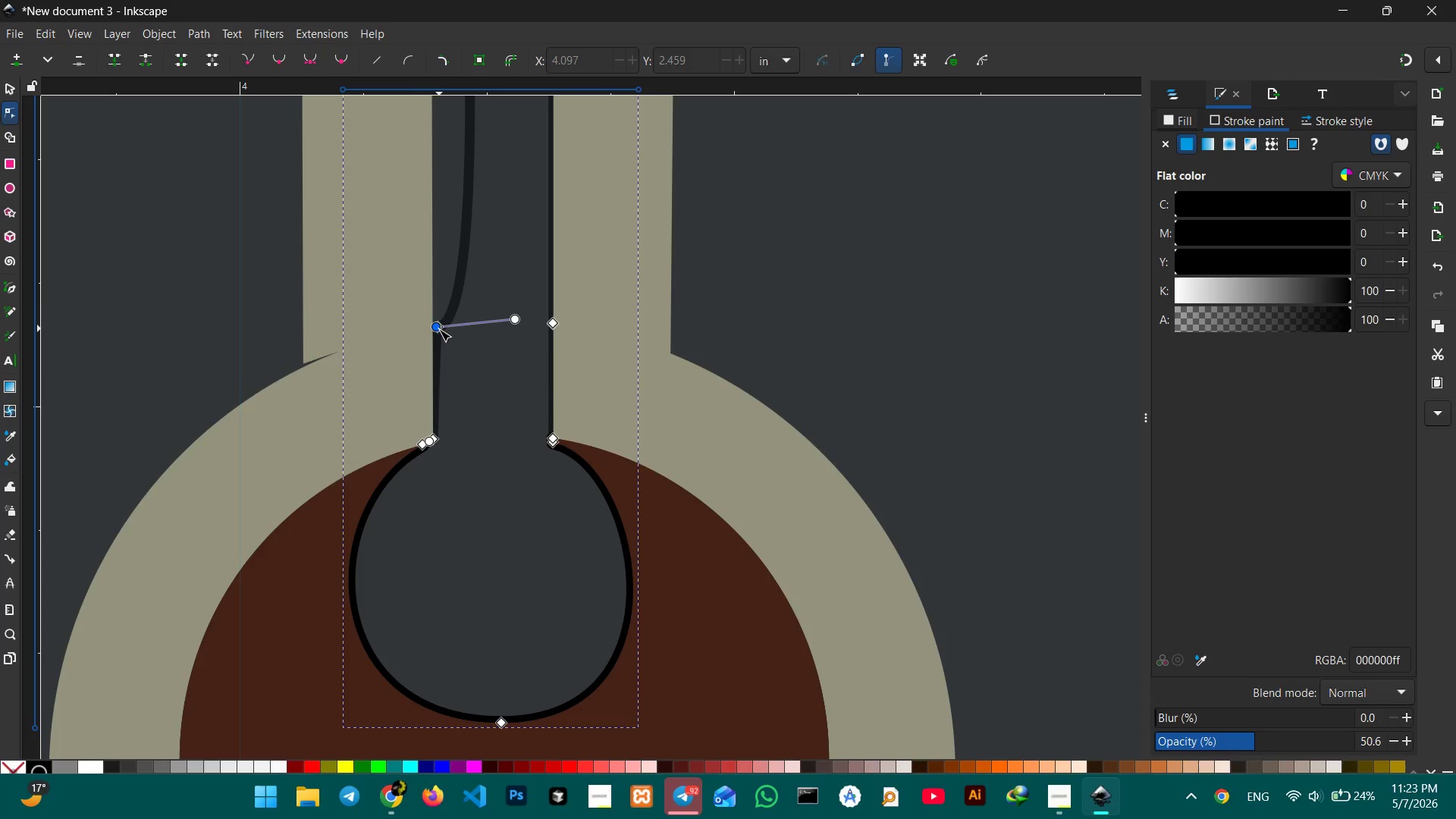 
left_click([439, 329])
 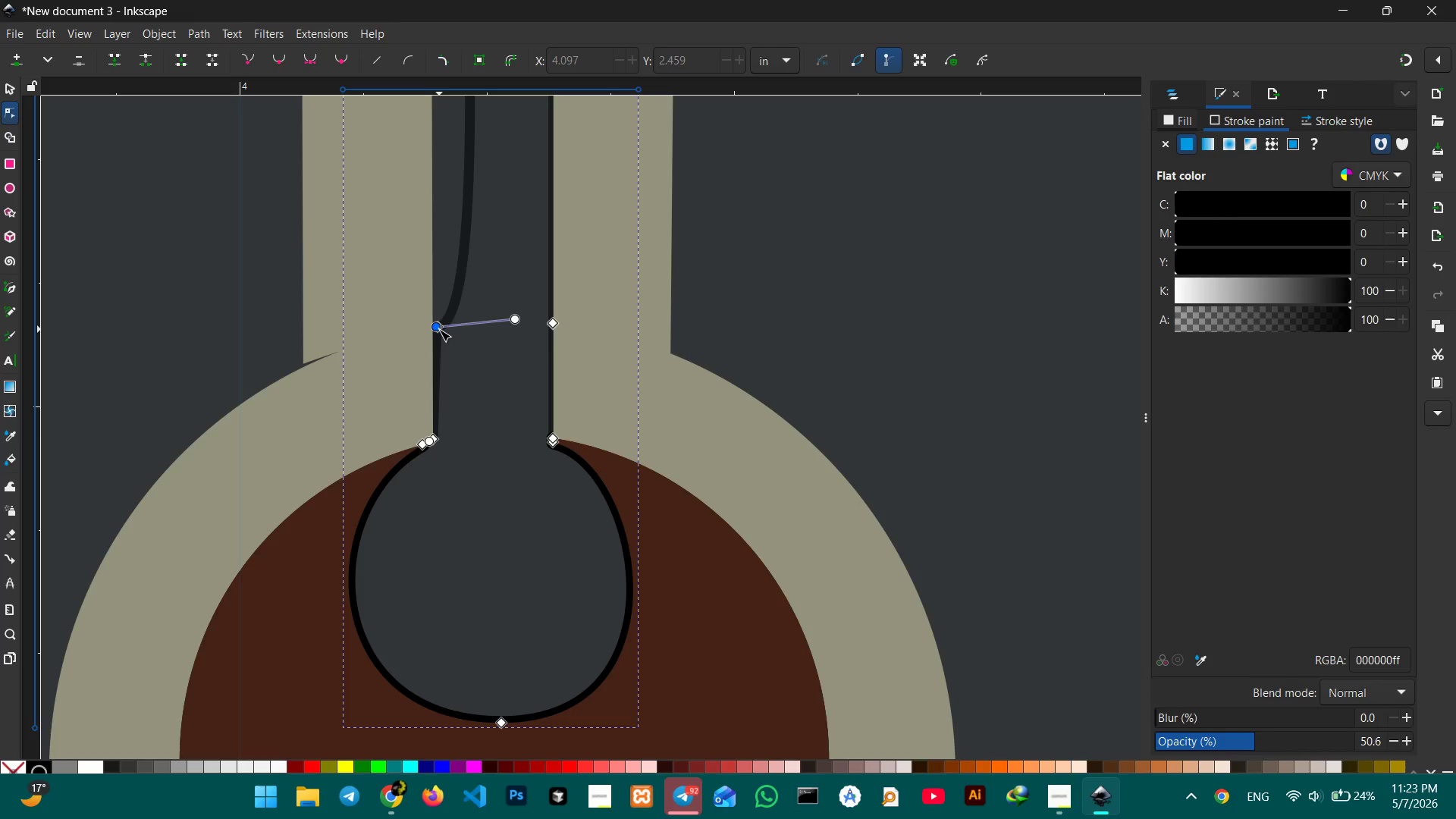 
key(Backspace)
 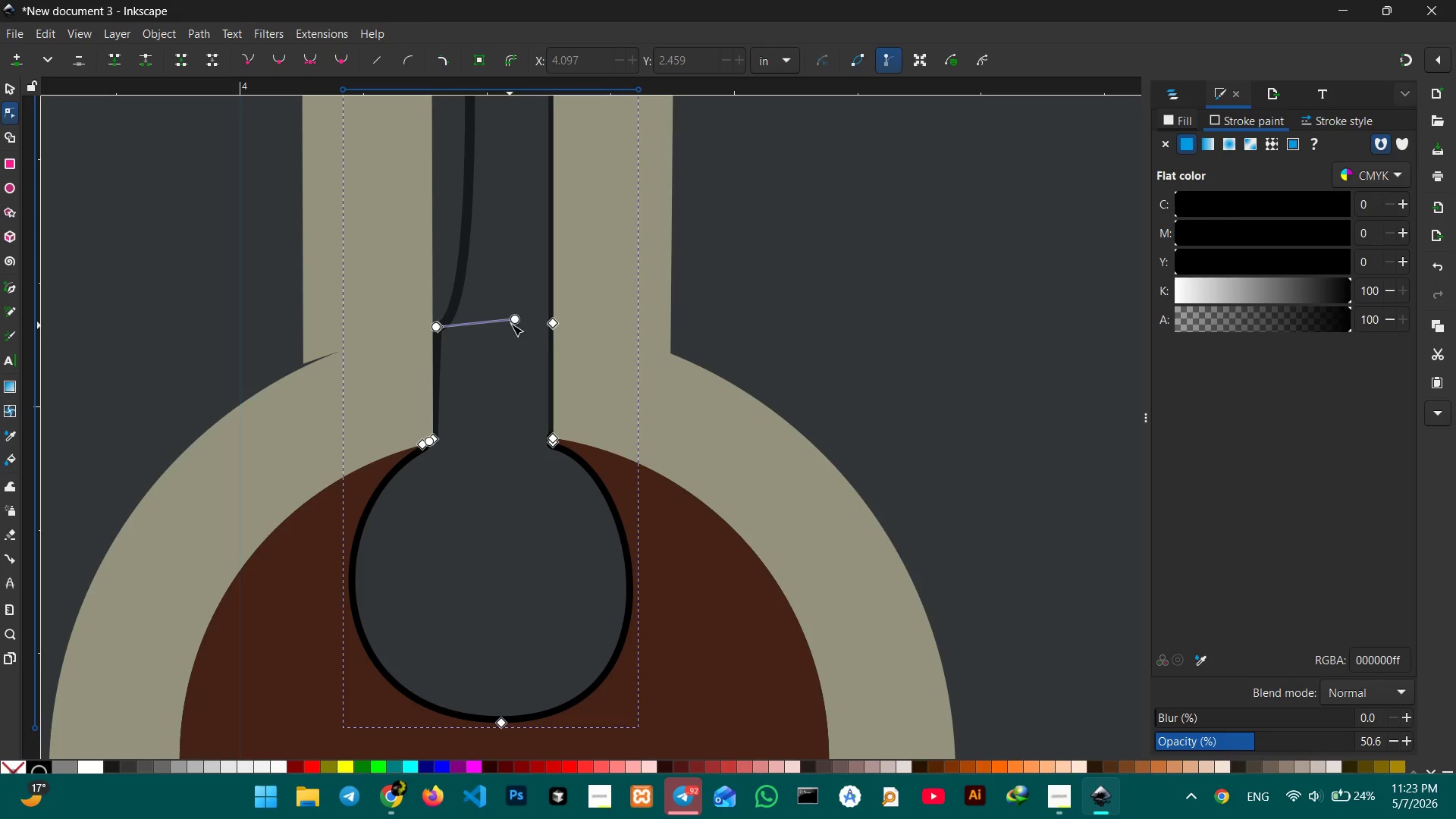 
left_click([516, 322])
 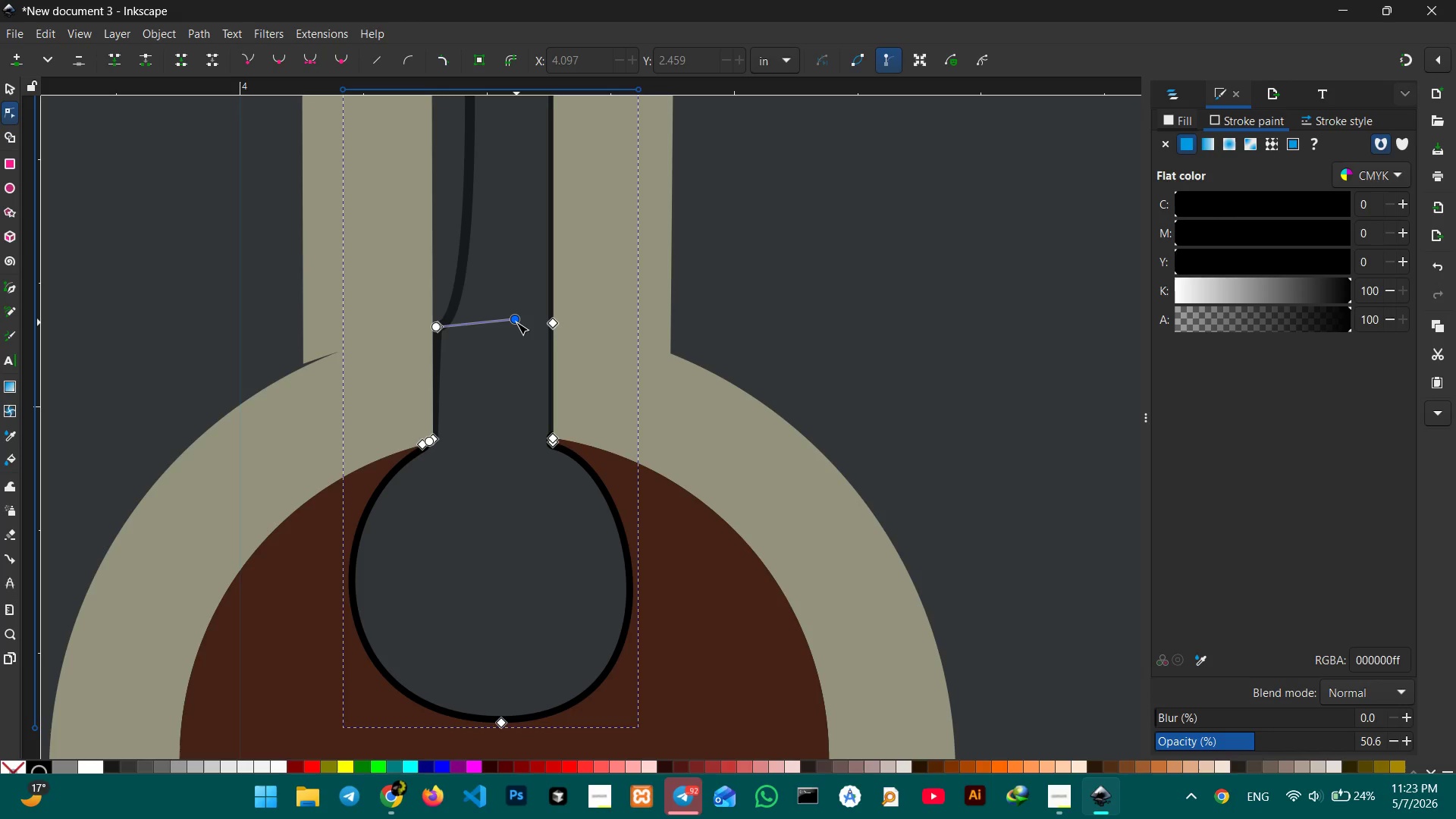 
key(Backspace)
 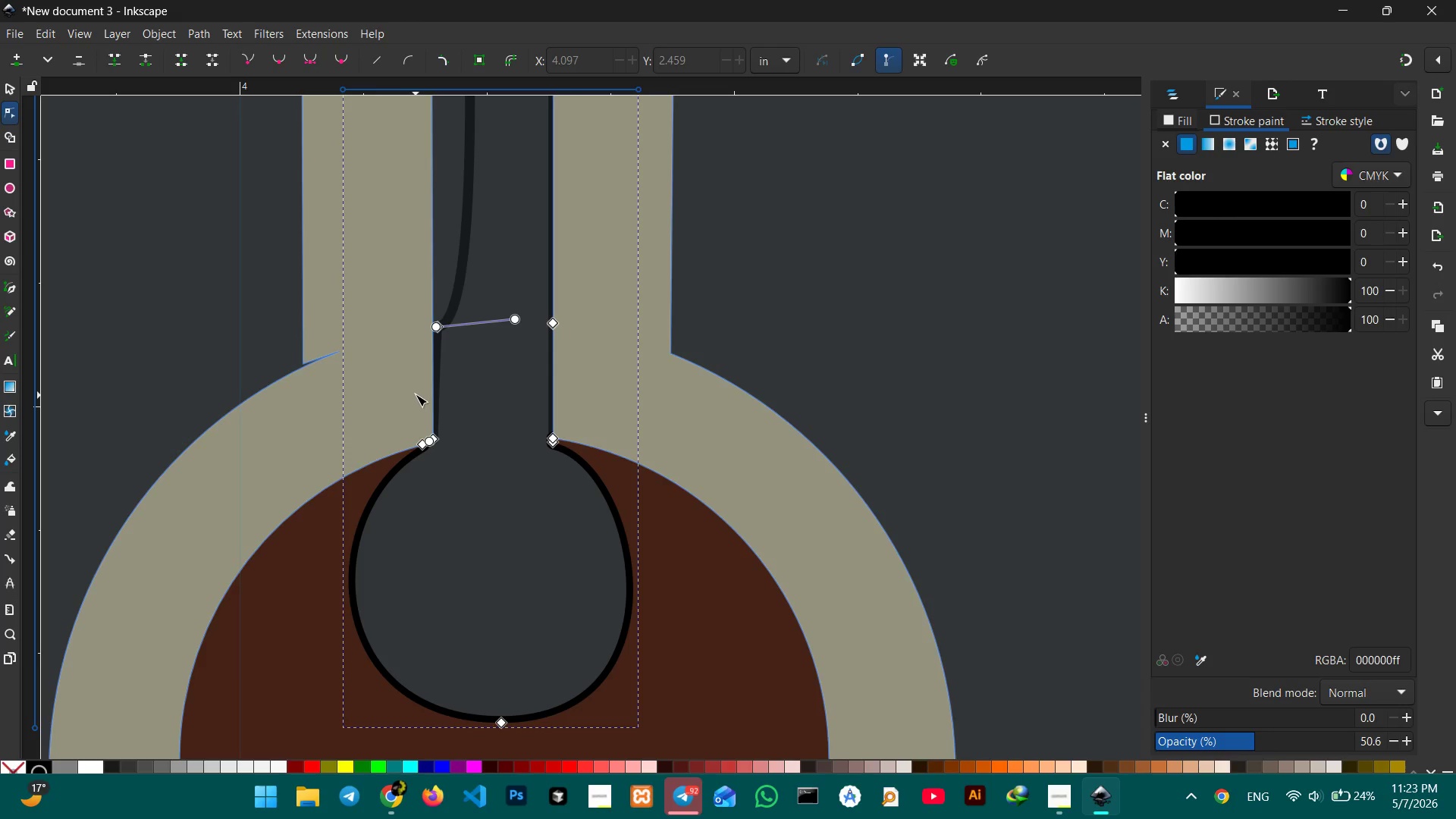 
key(Control+Z)
 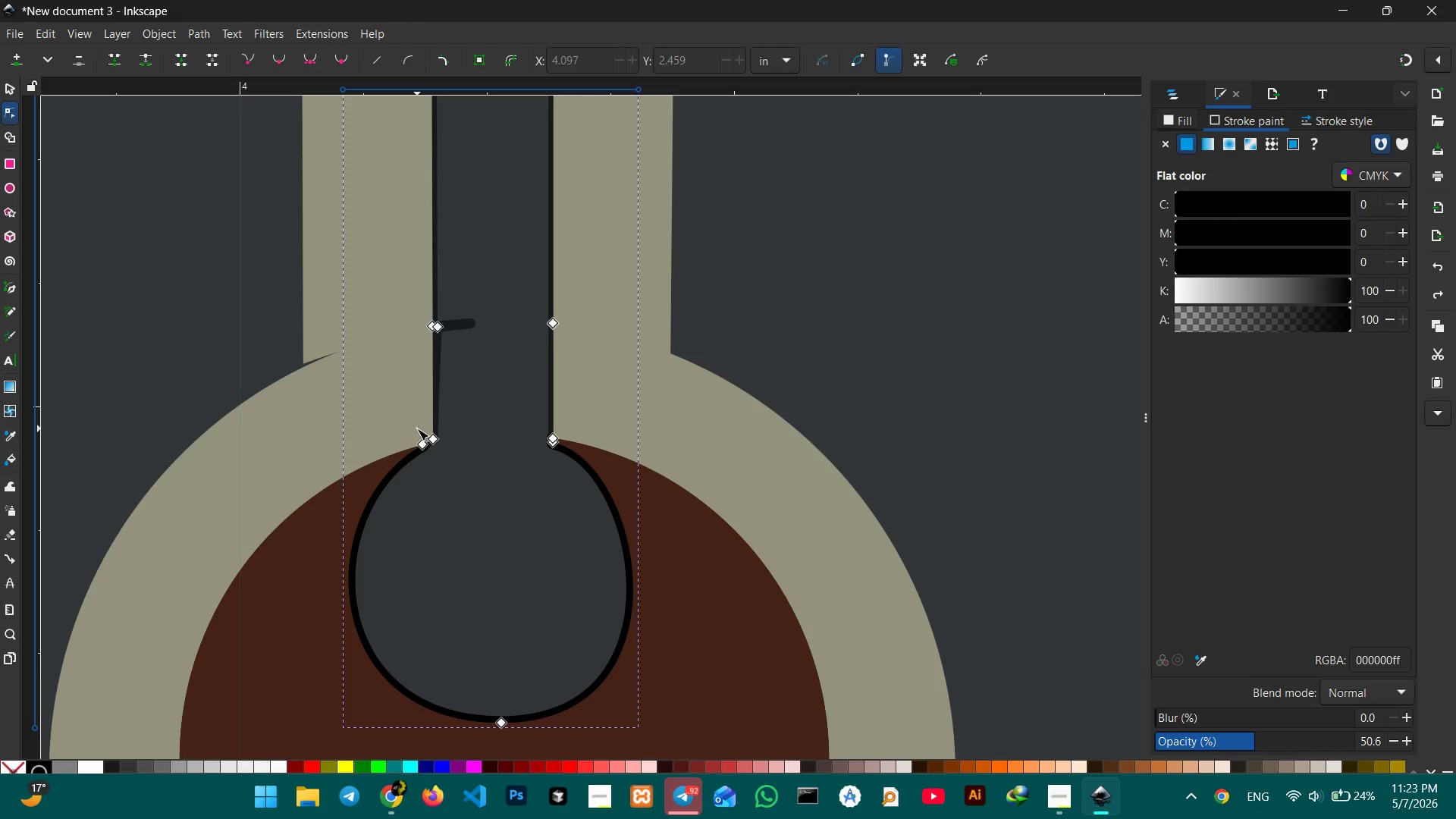 
scroll: coordinate [416, 421], scroll_direction: up, amount: 10.0
 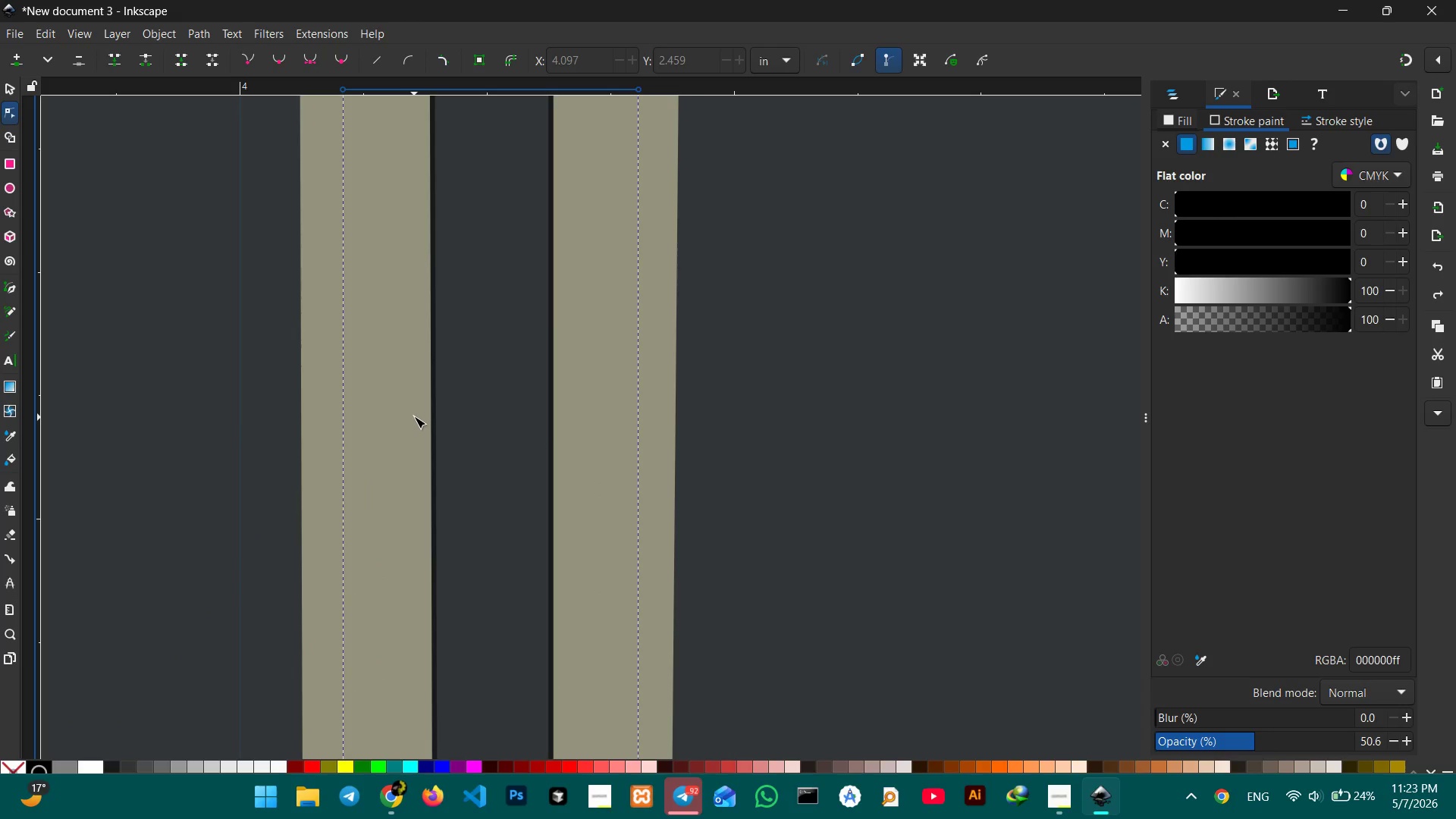 
key(Control+ControlLeft)
 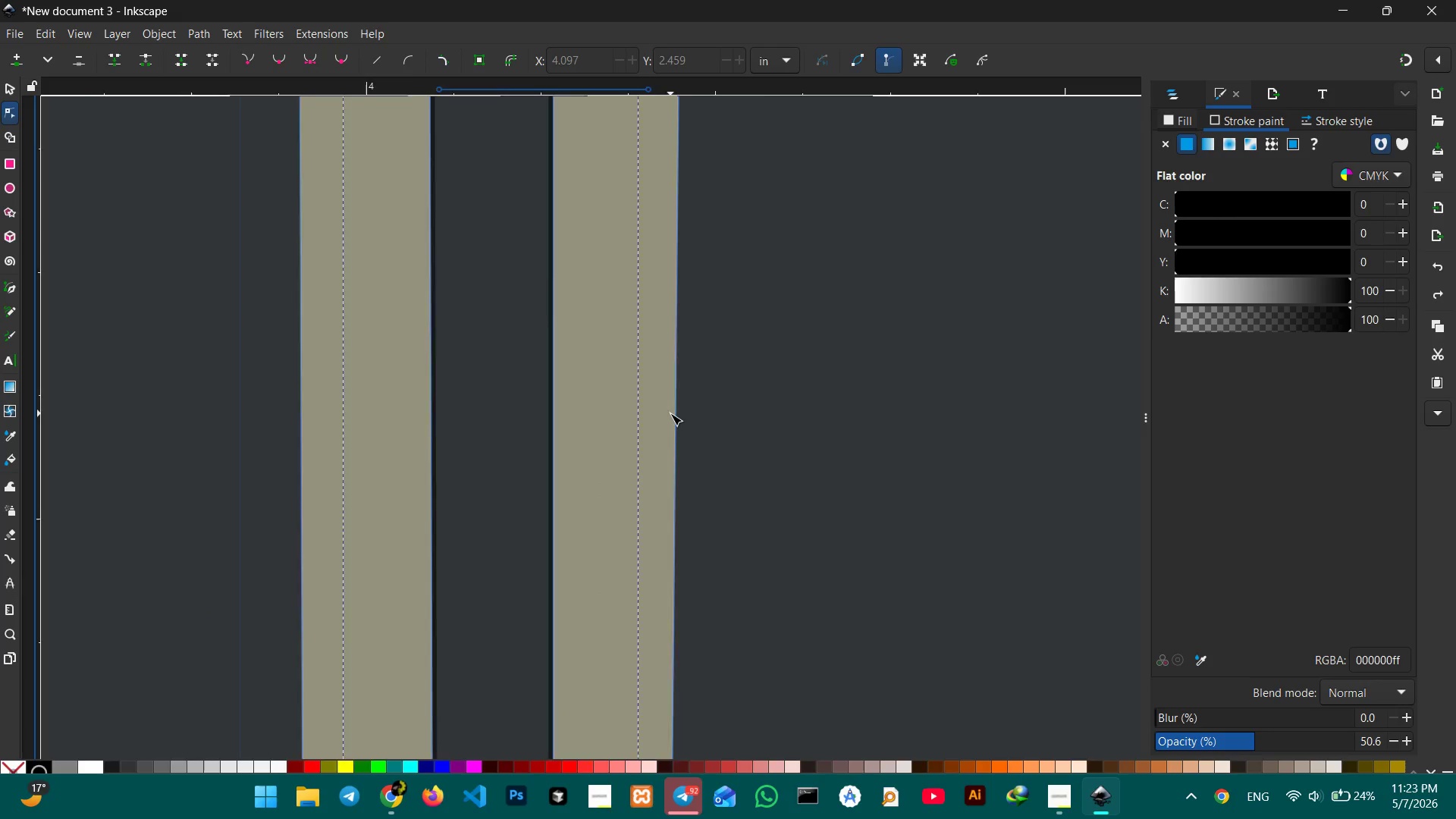 
scroll: coordinate [670, 413], scroll_direction: down, amount: 4.0
 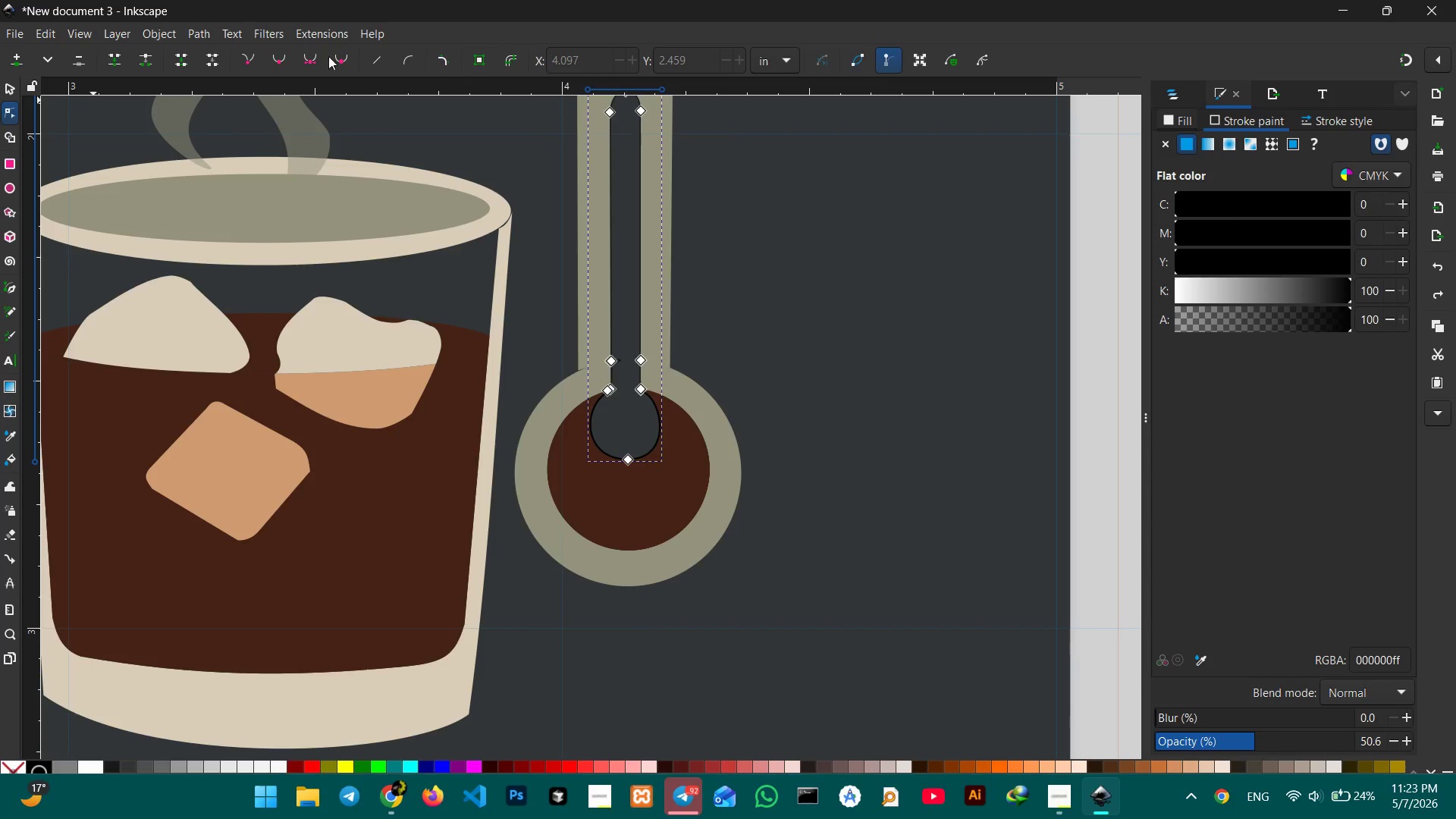 
left_click([12, 89])
 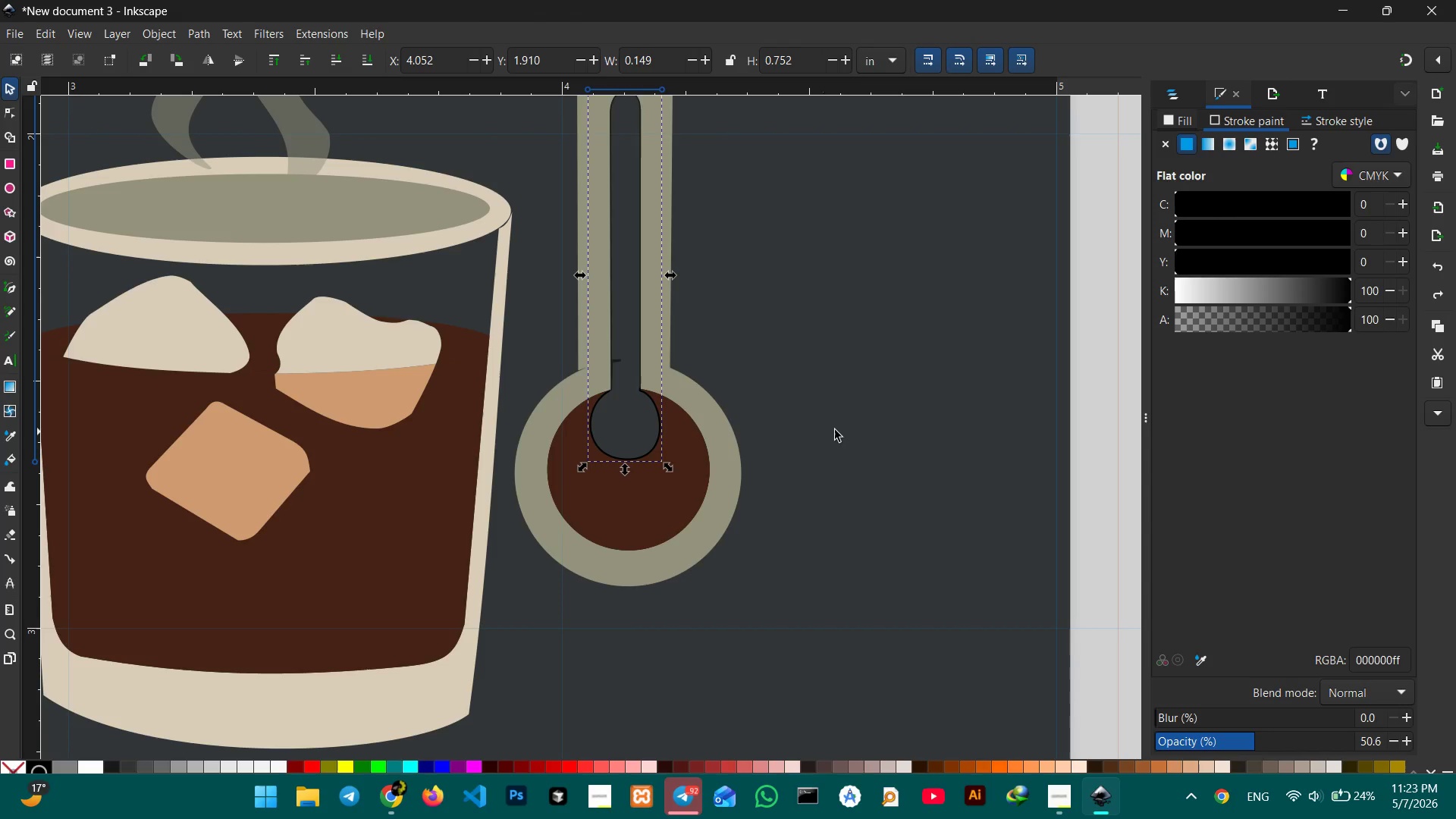 
left_click([843, 428])
 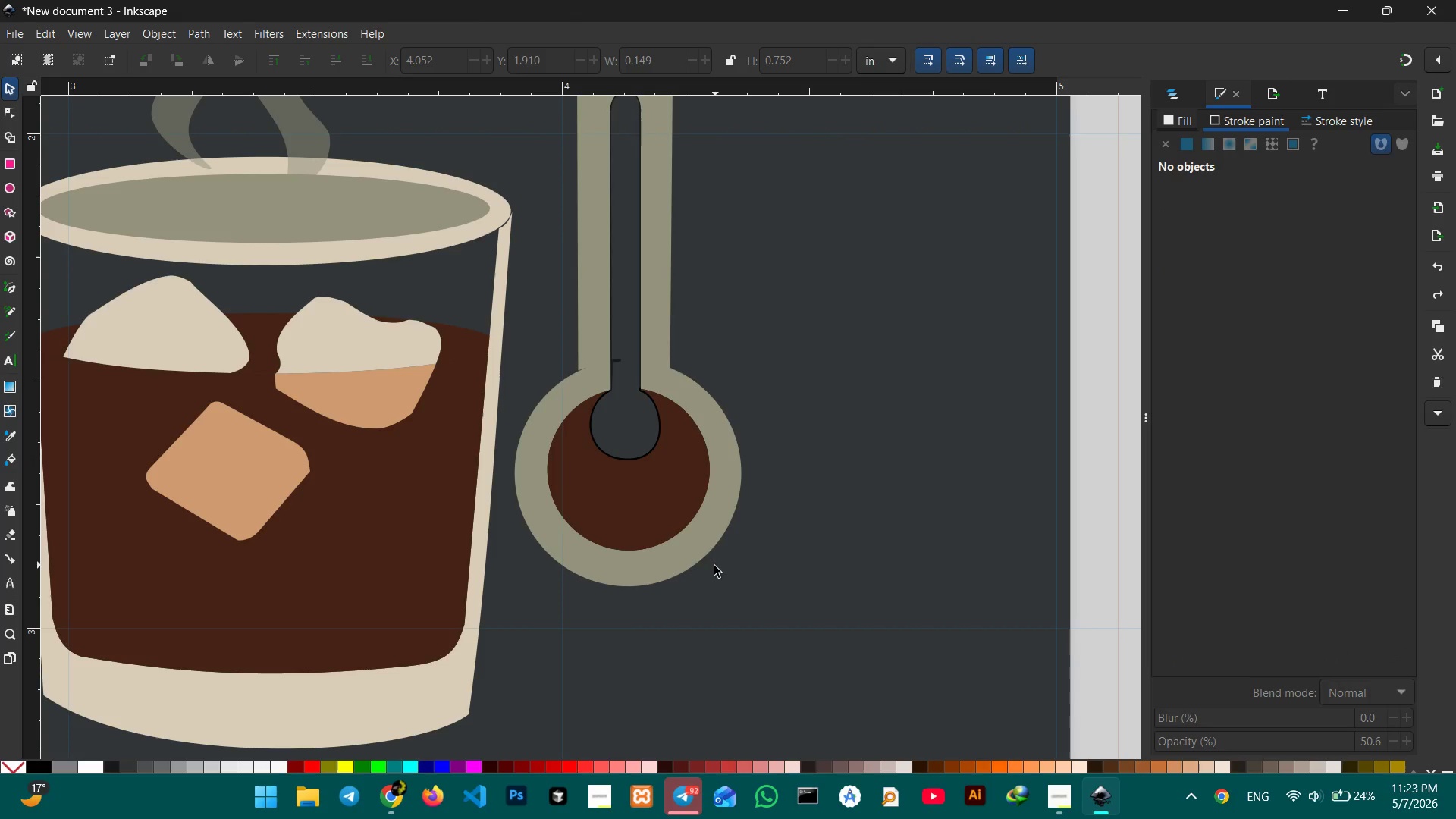 
left_click([685, 548])
 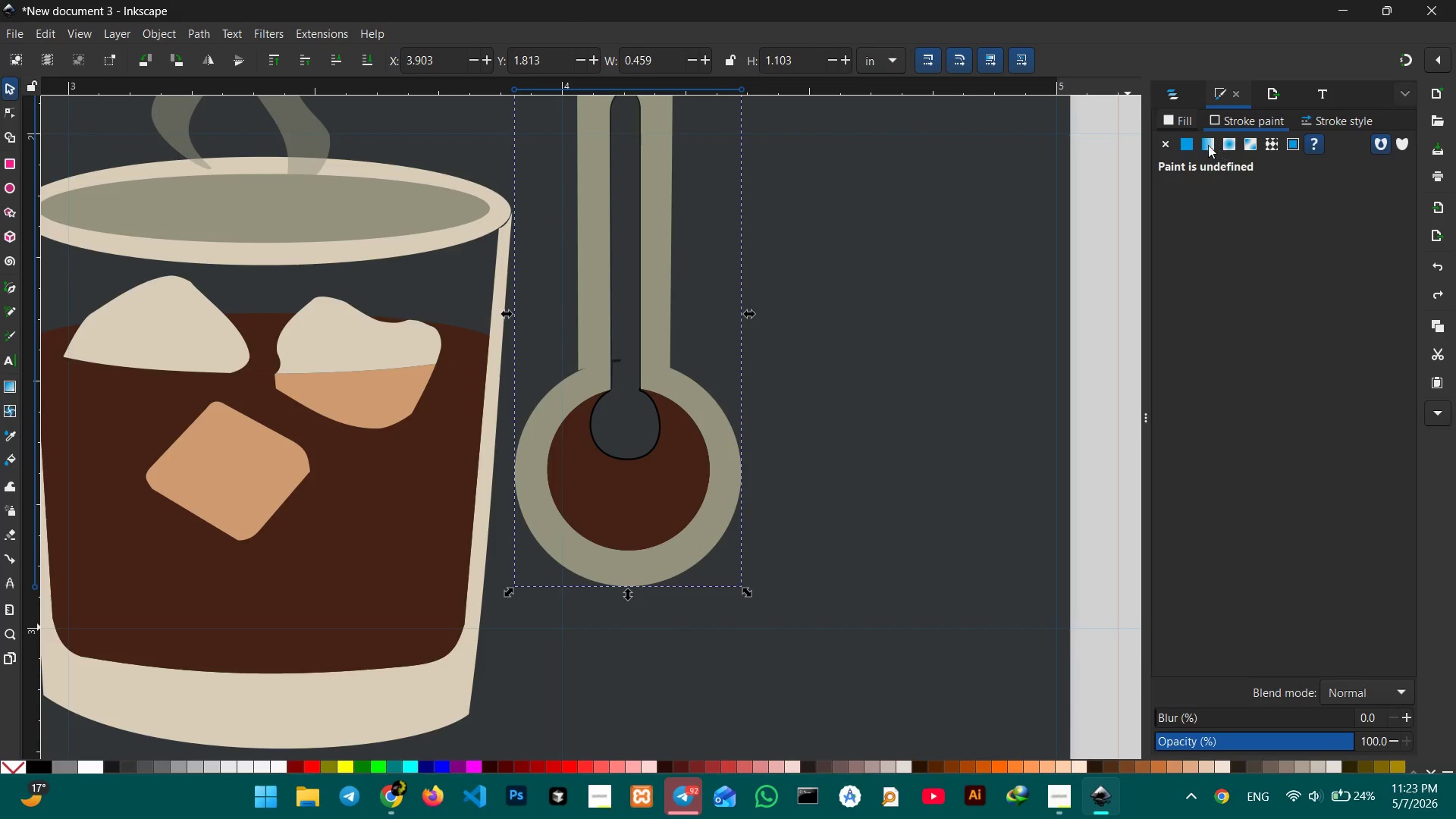 
left_click([1176, 112])
 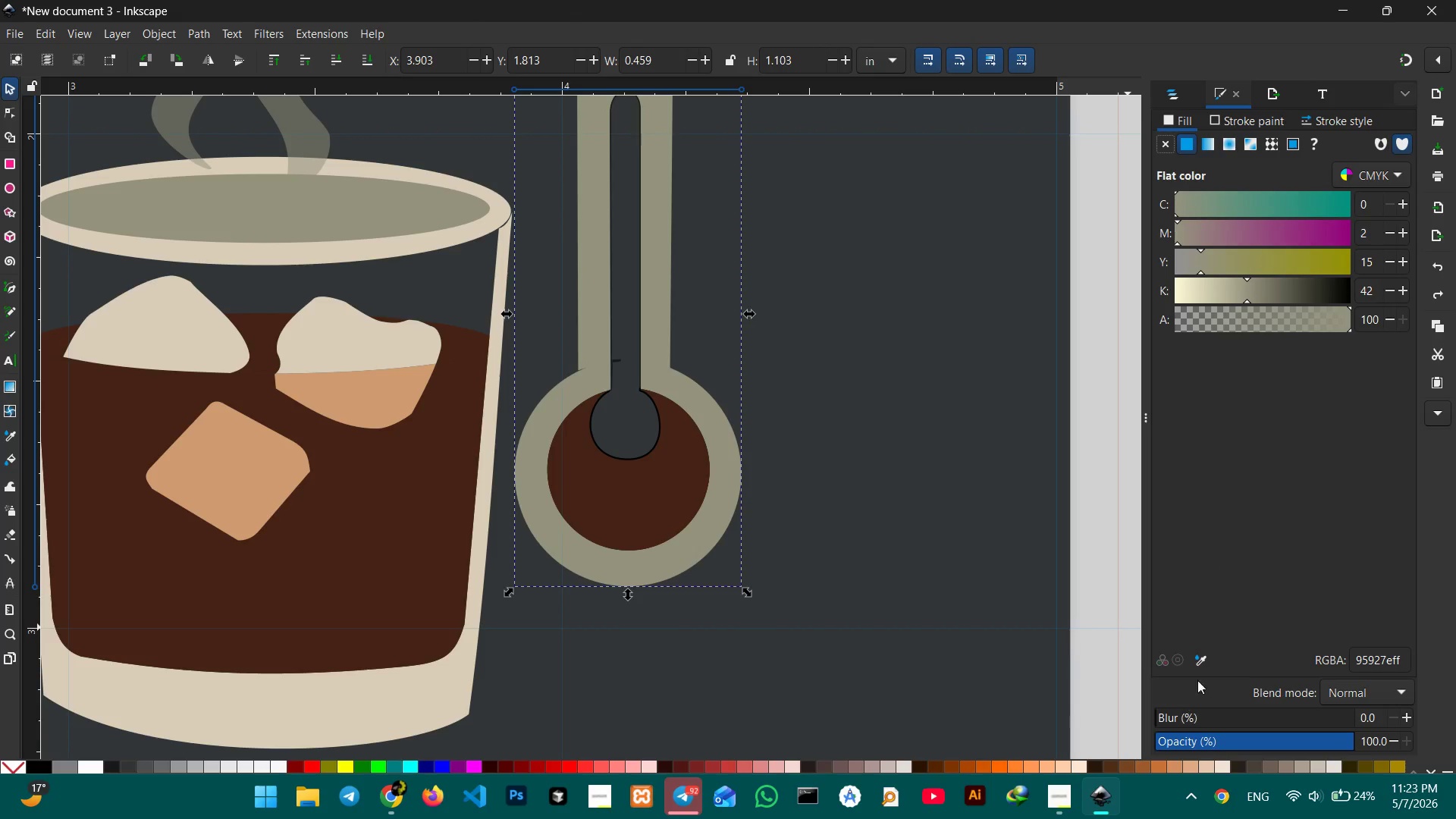 
left_click([1203, 664])
 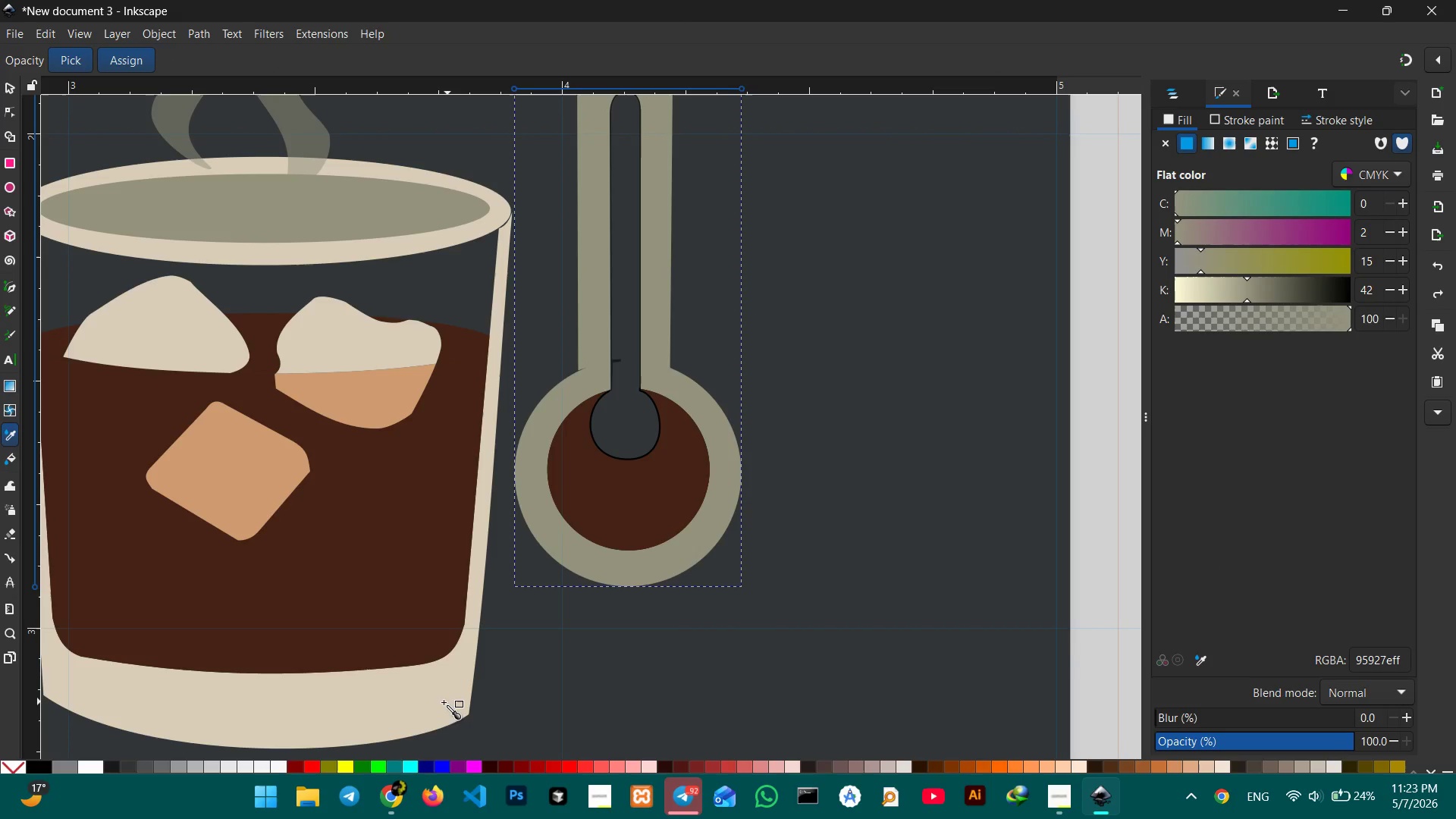 
left_click([441, 702])
 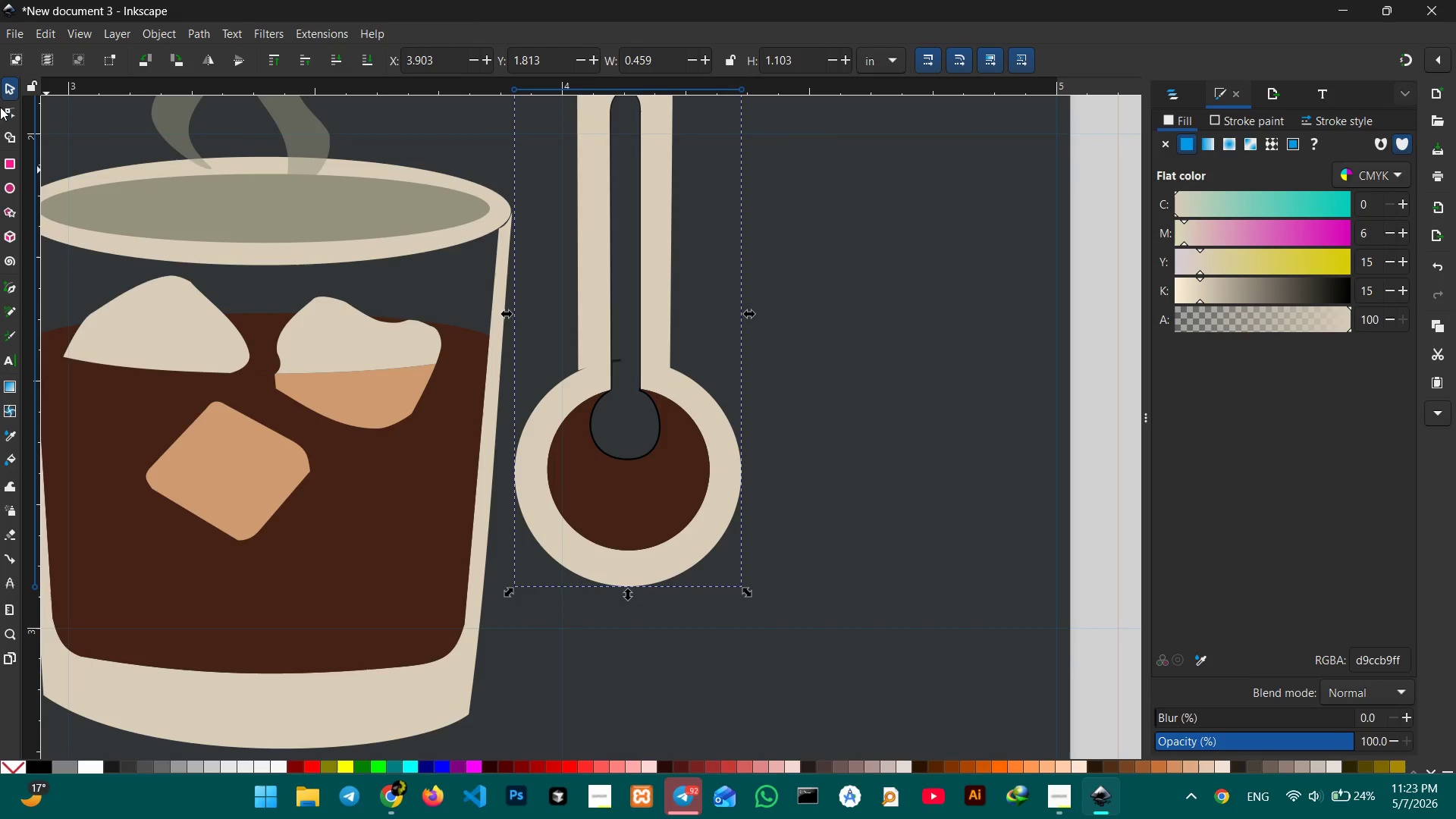 
left_click([5, 93])
 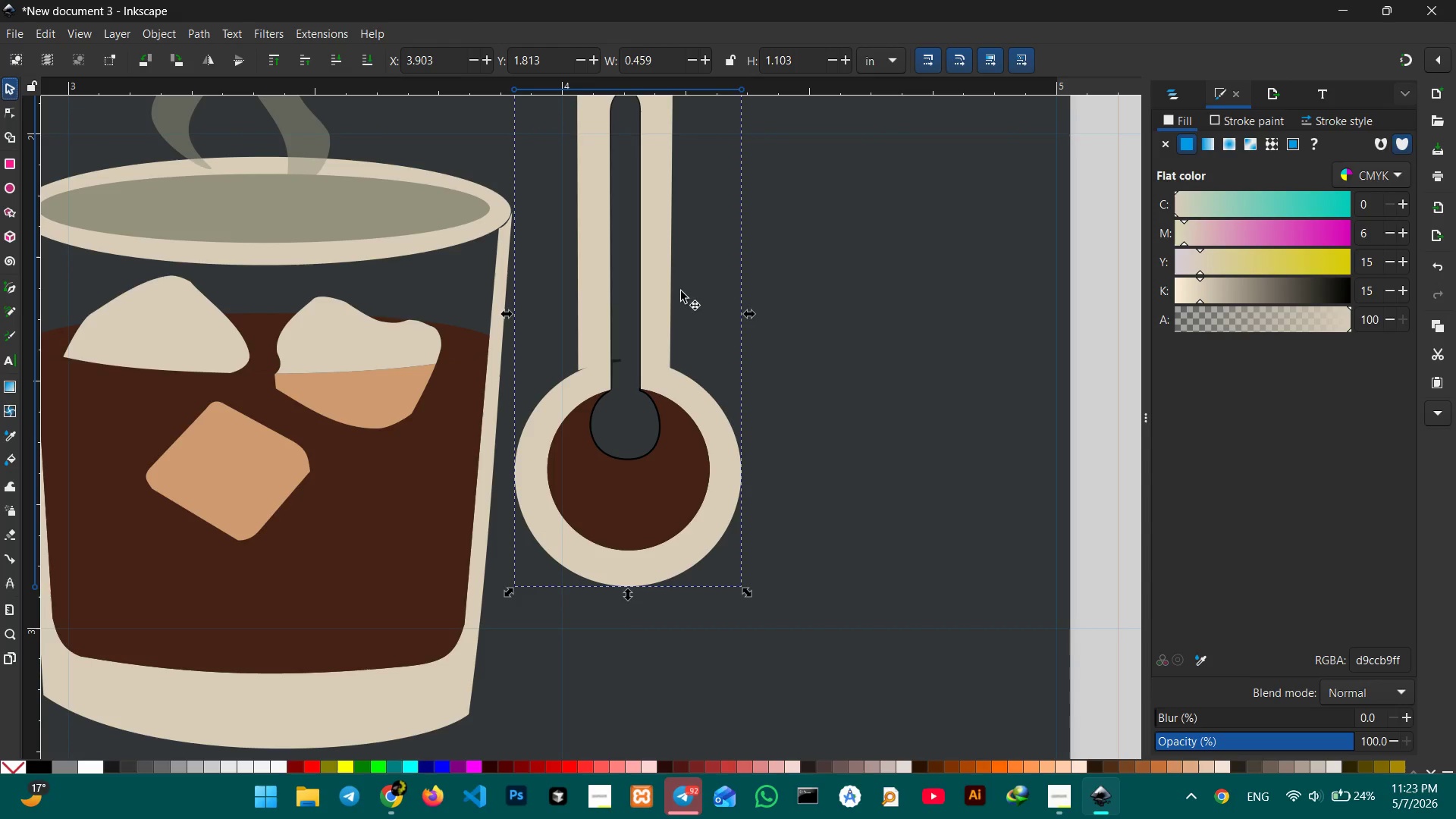 
left_click([848, 347])
 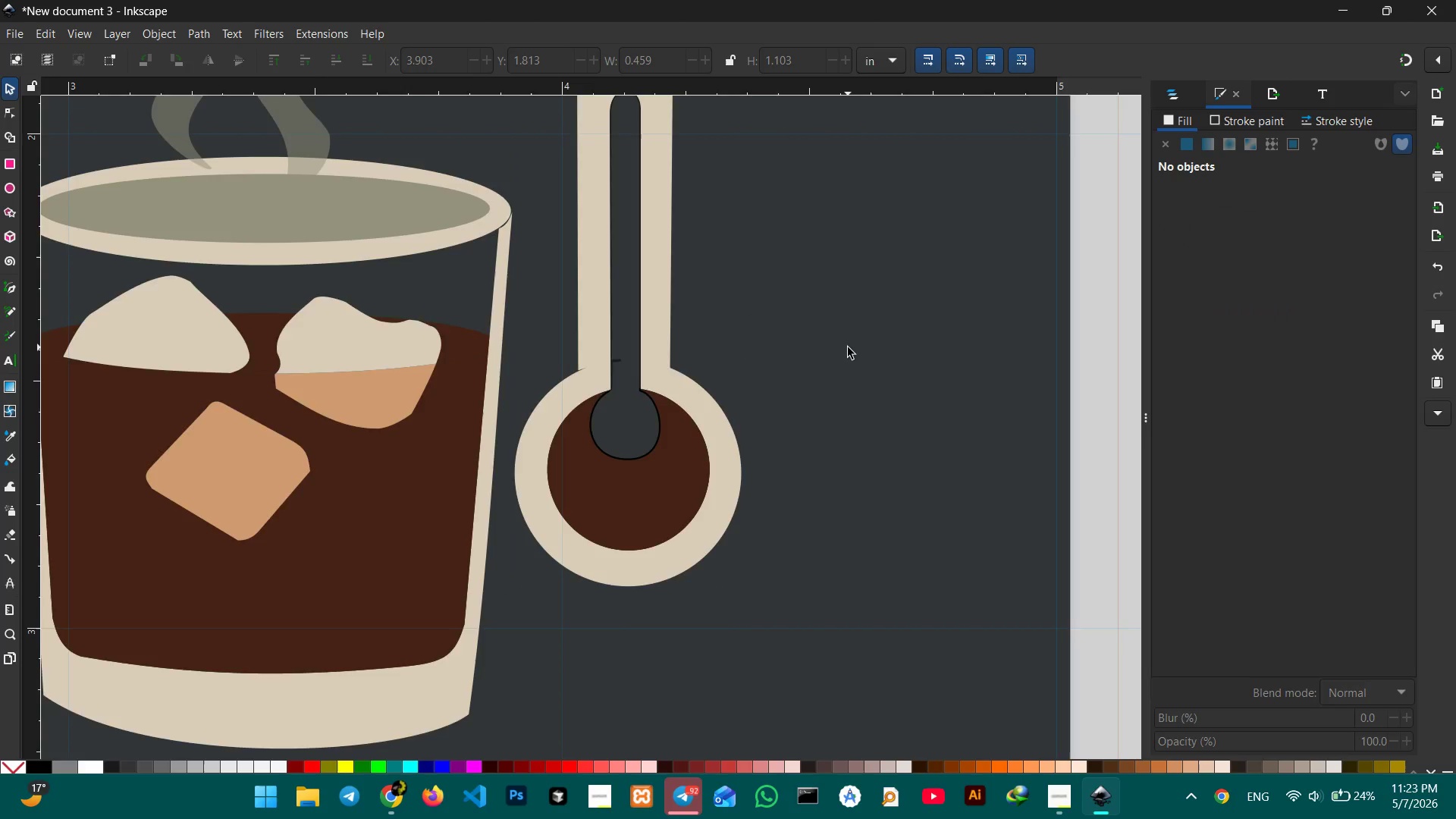 
hold_key(key=ControlLeft, duration=2.27)
scroll: coordinate [848, 347], scroll_direction: down, amount: 6.0
 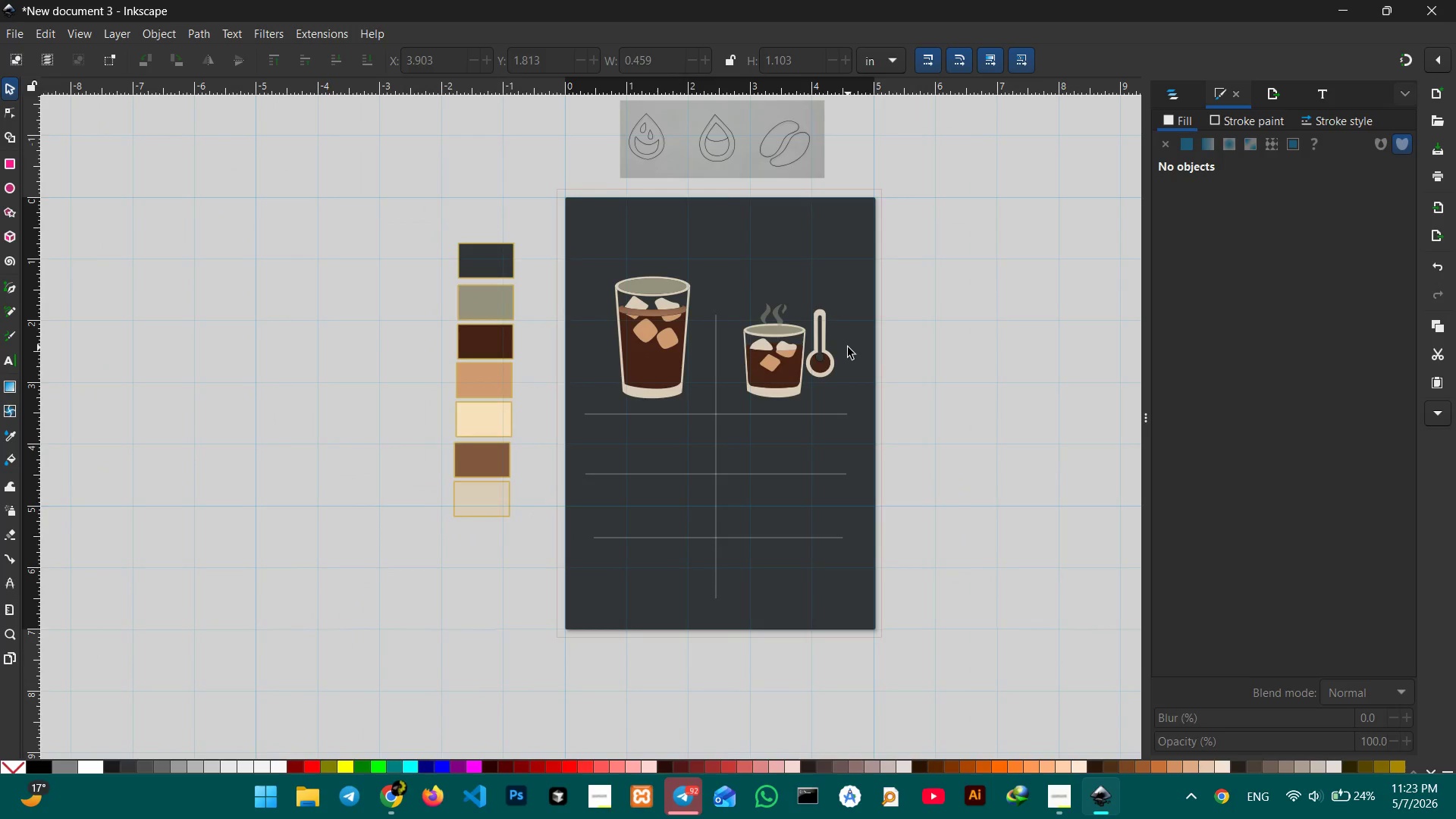 
scroll: coordinate [848, 347], scroll_direction: up, amount: 1.0
 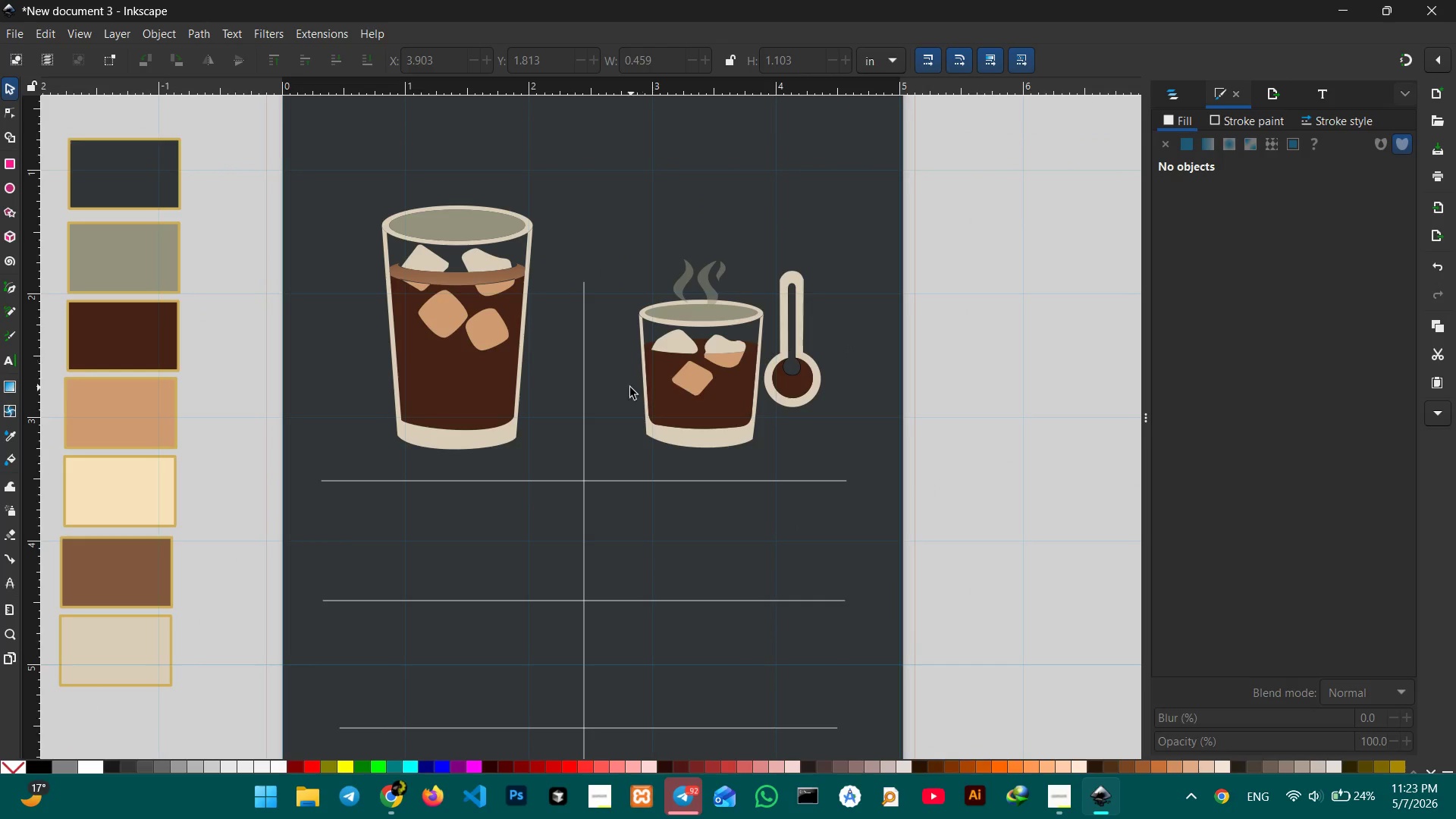 
left_click([623, 388])
 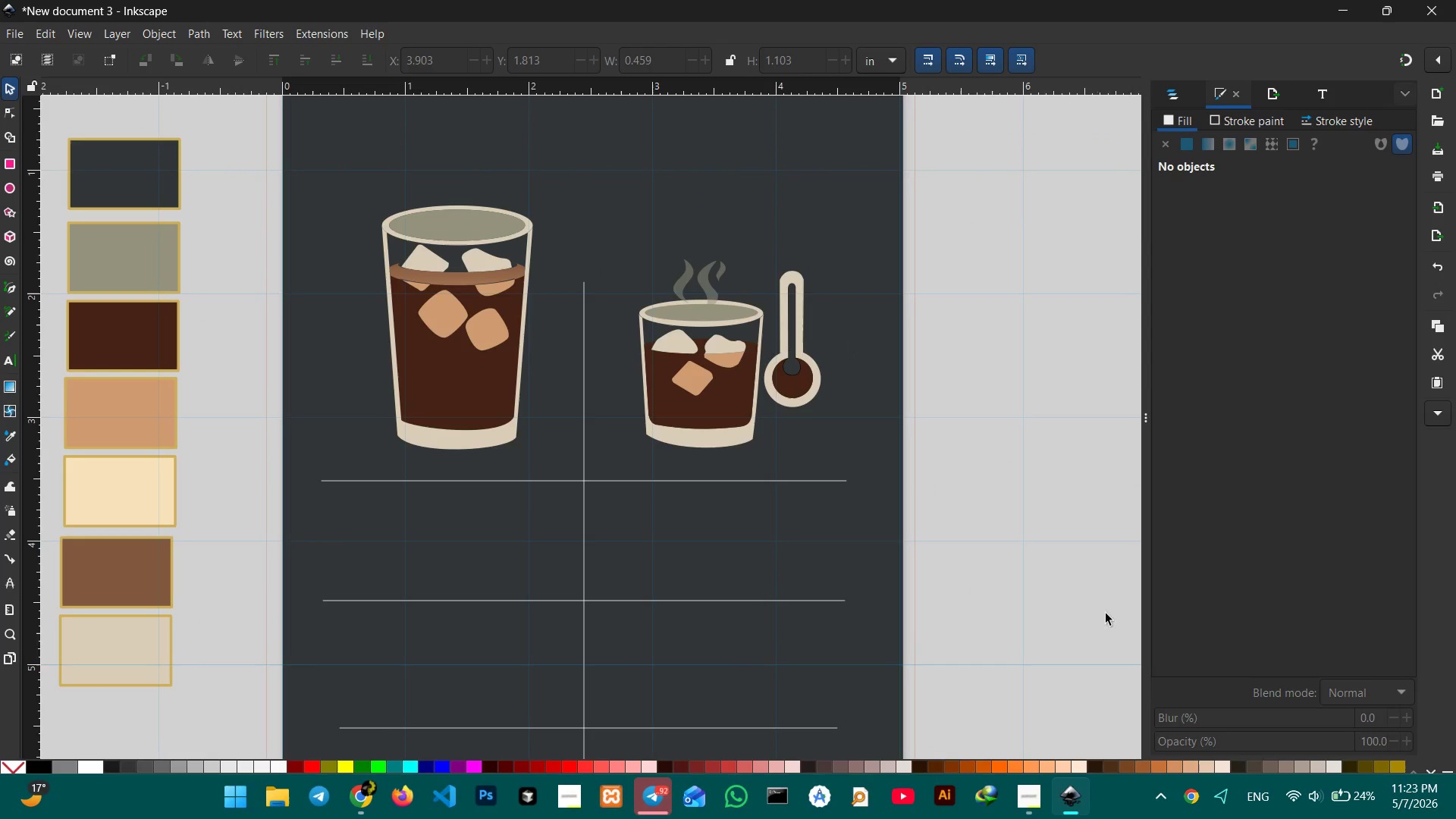 
left_click([1034, 783])